 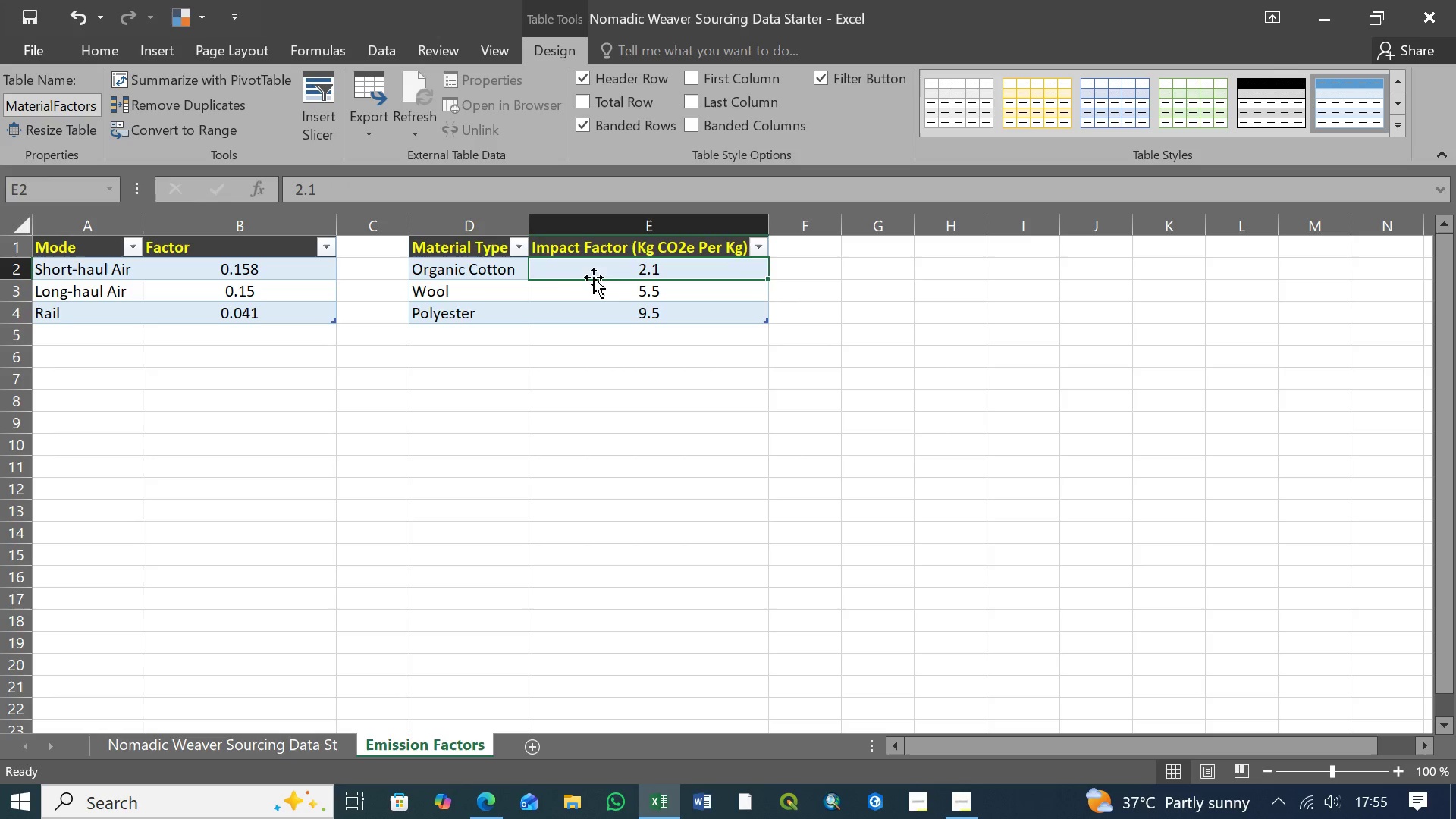 
left_click([578, 293])
 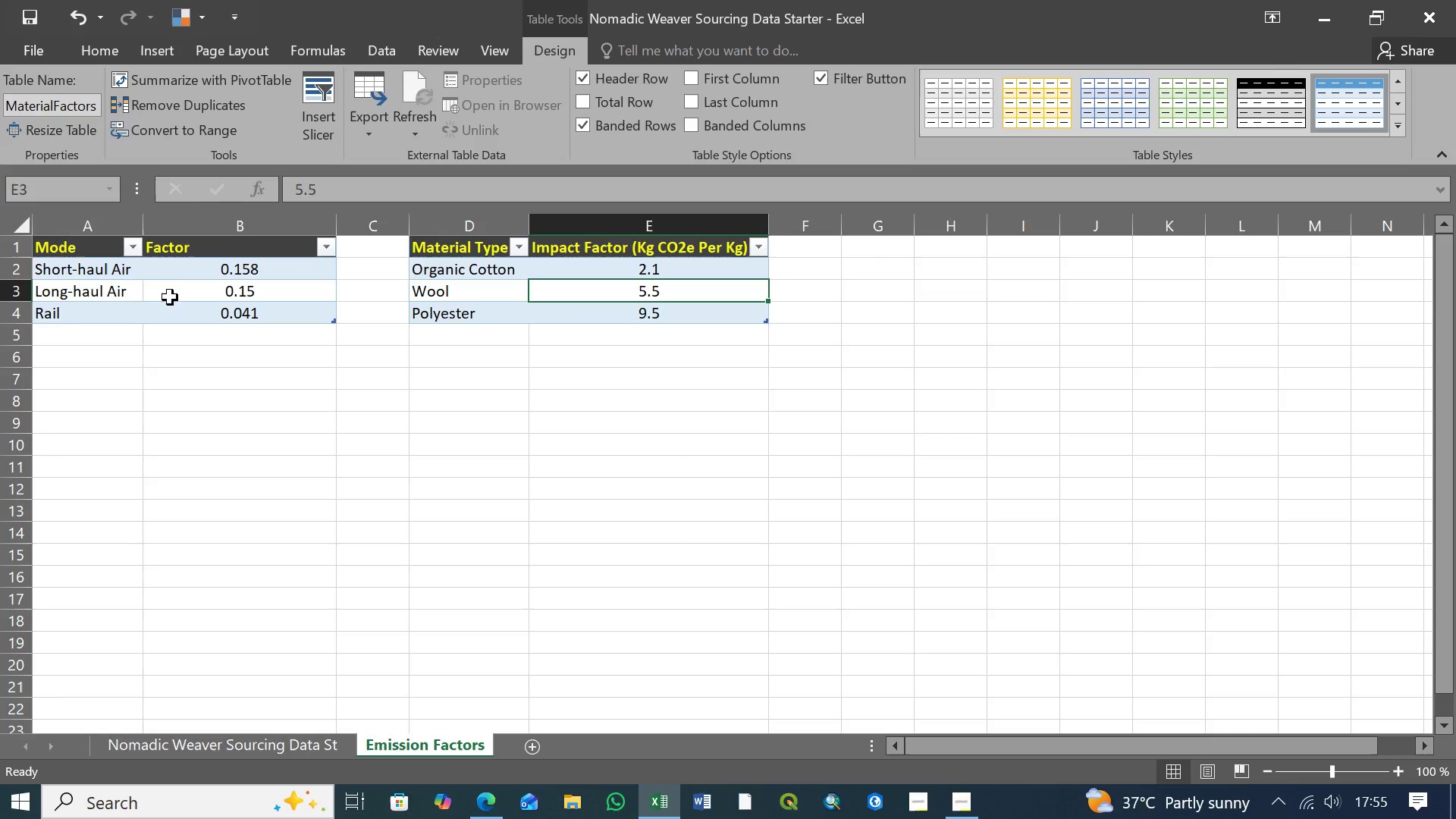 
left_click([165, 301])
 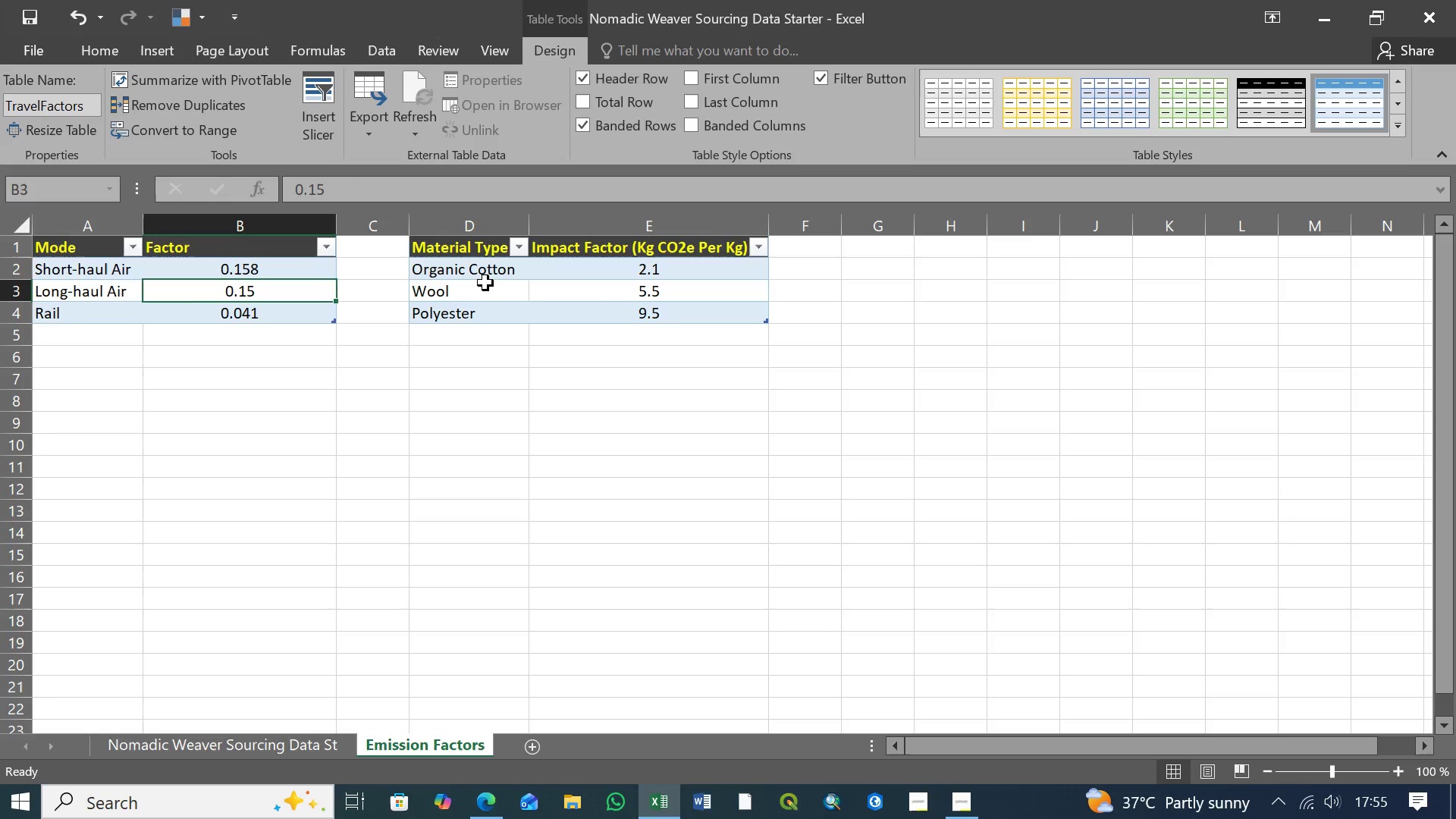 
left_click([475, 281])
 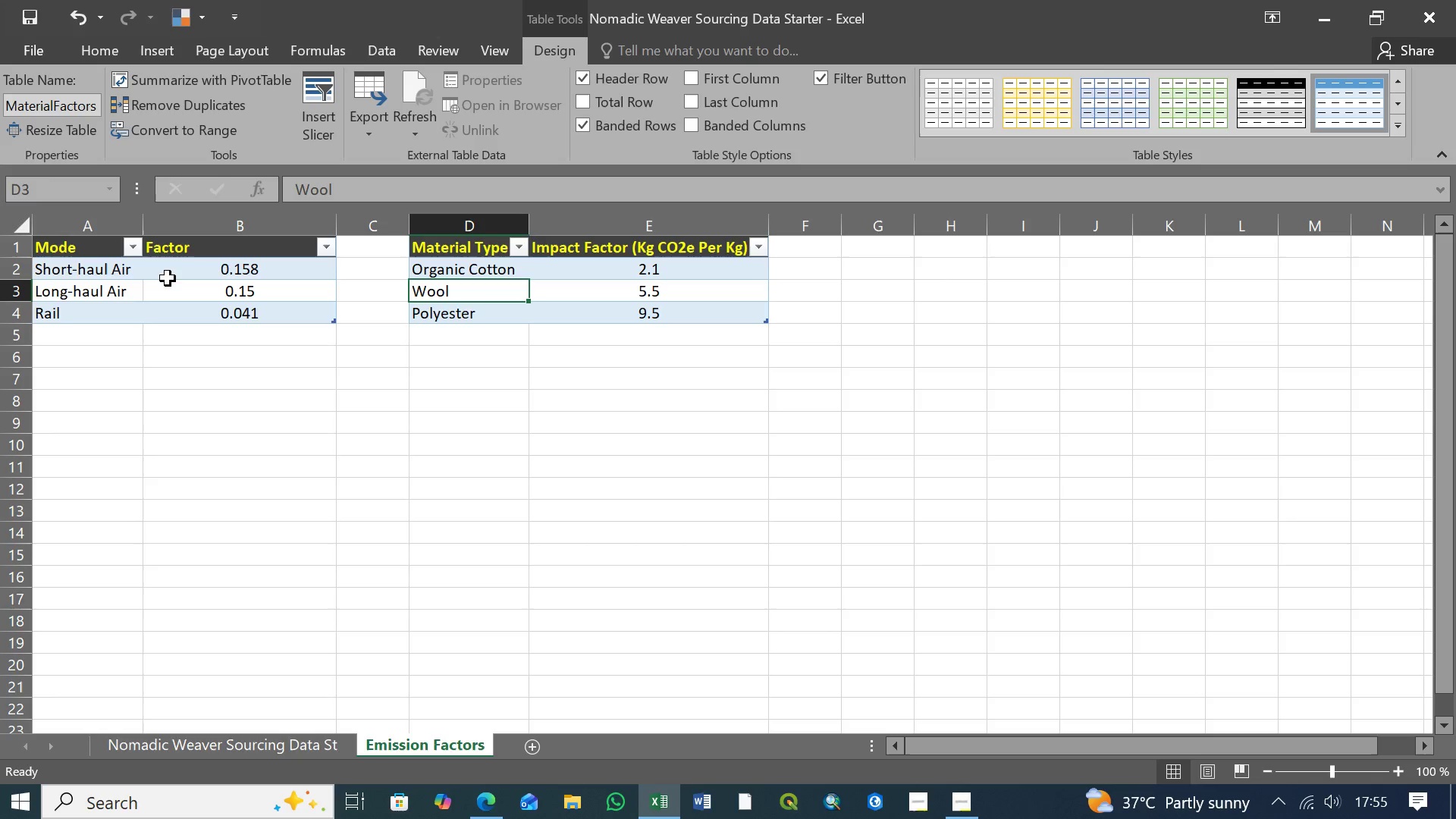 
left_click([109, 281])
 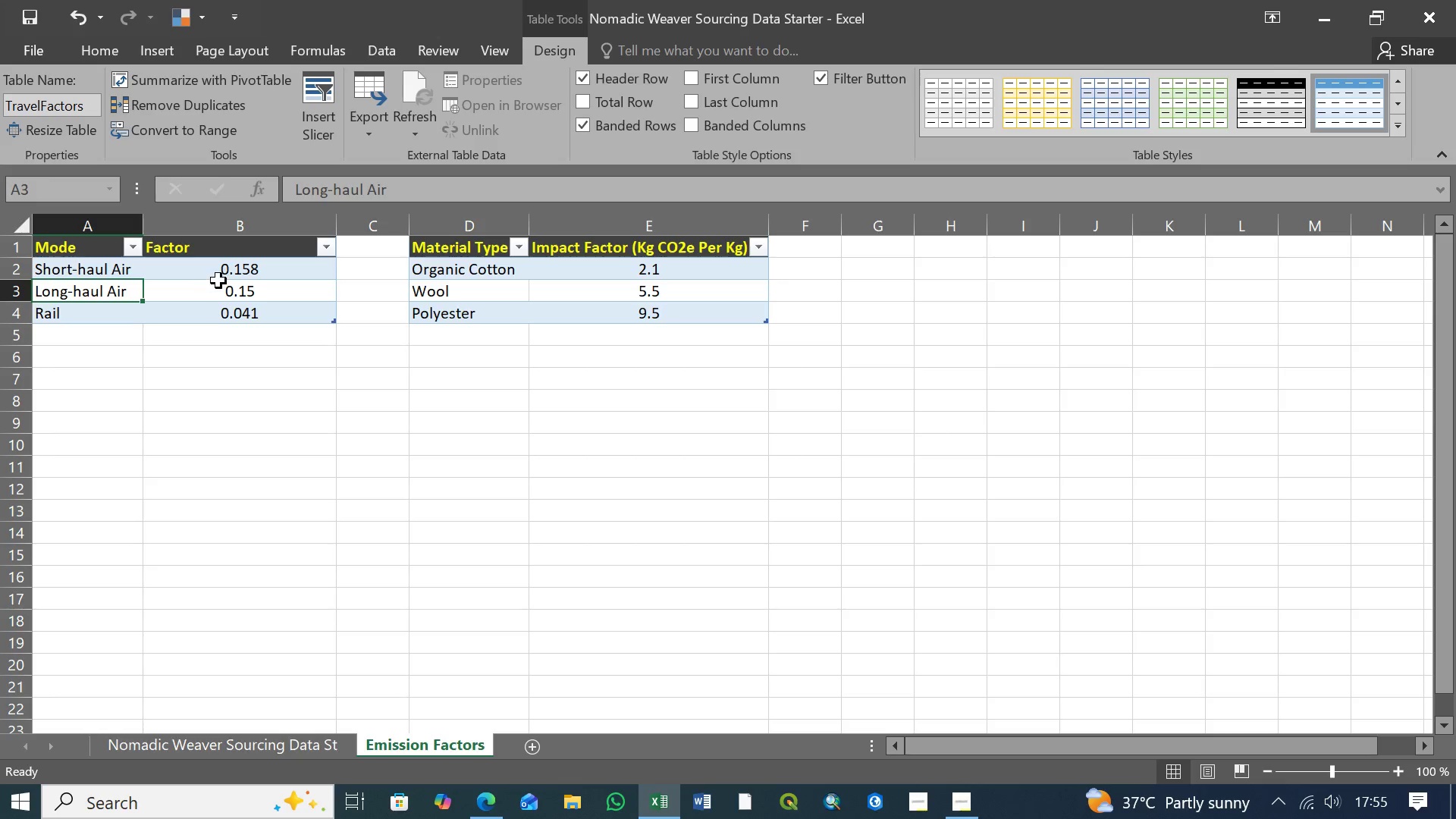 
left_click([221, 281])
 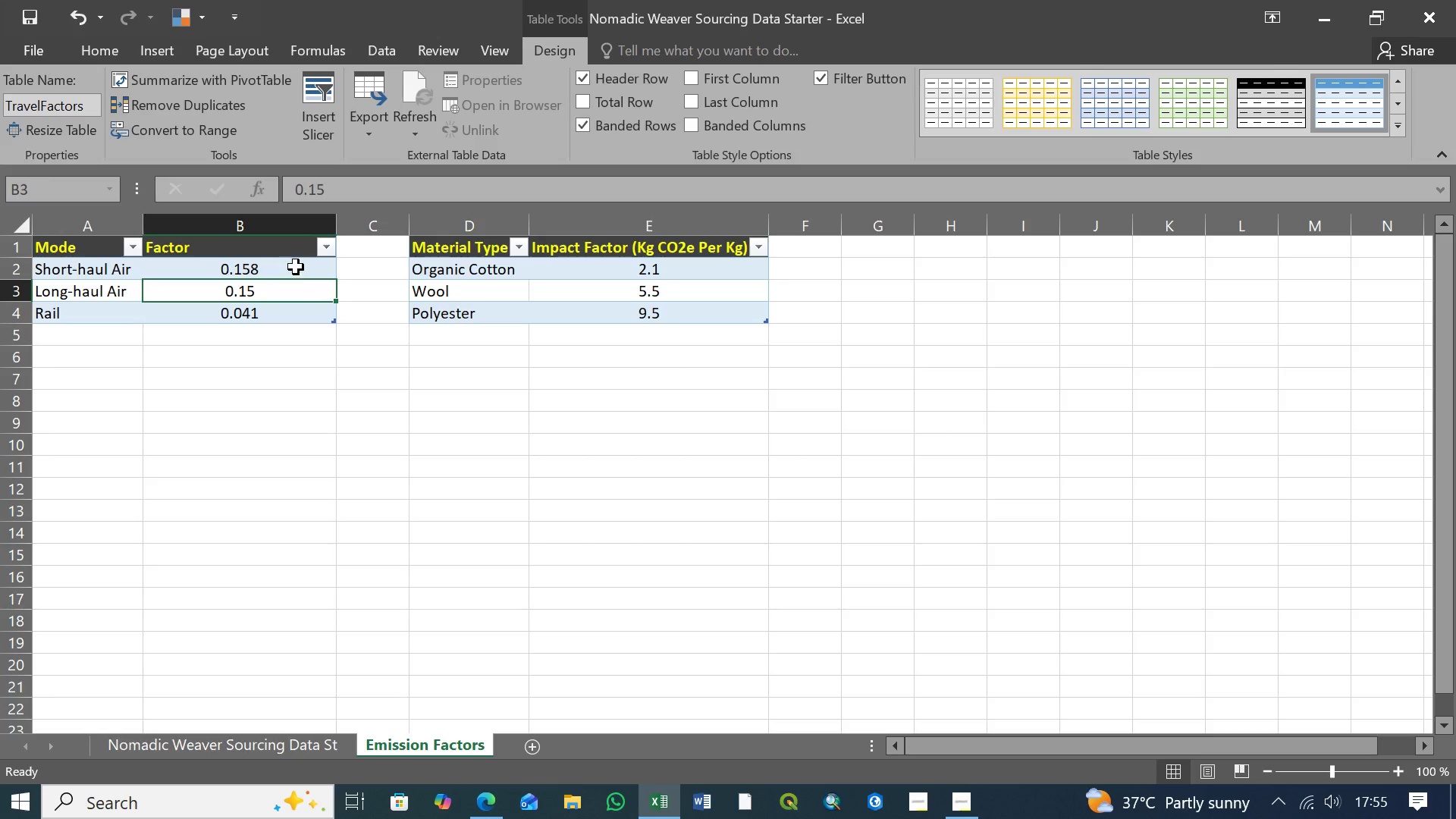 
left_click([296, 267])
 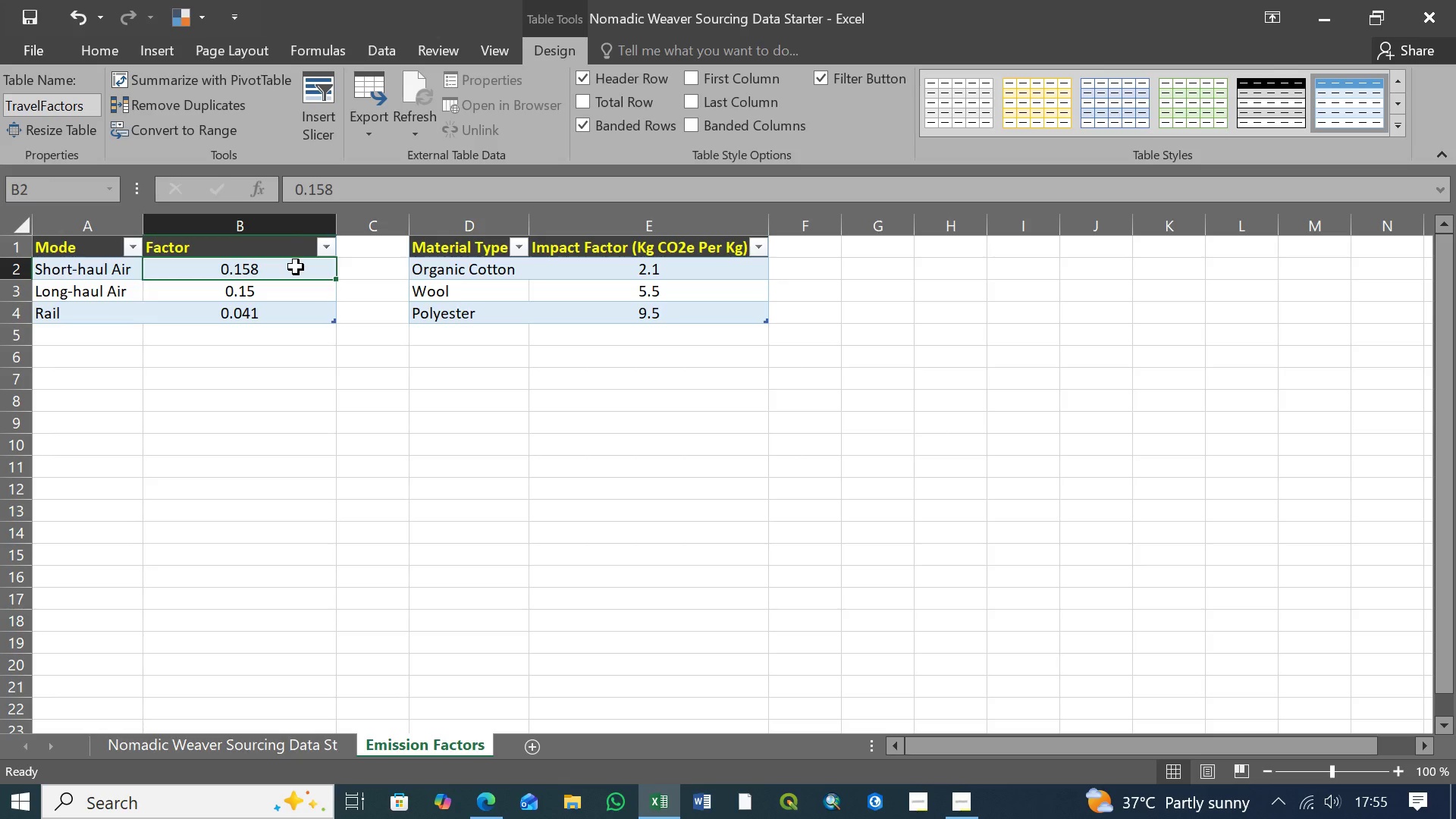 
wait(7.83)
 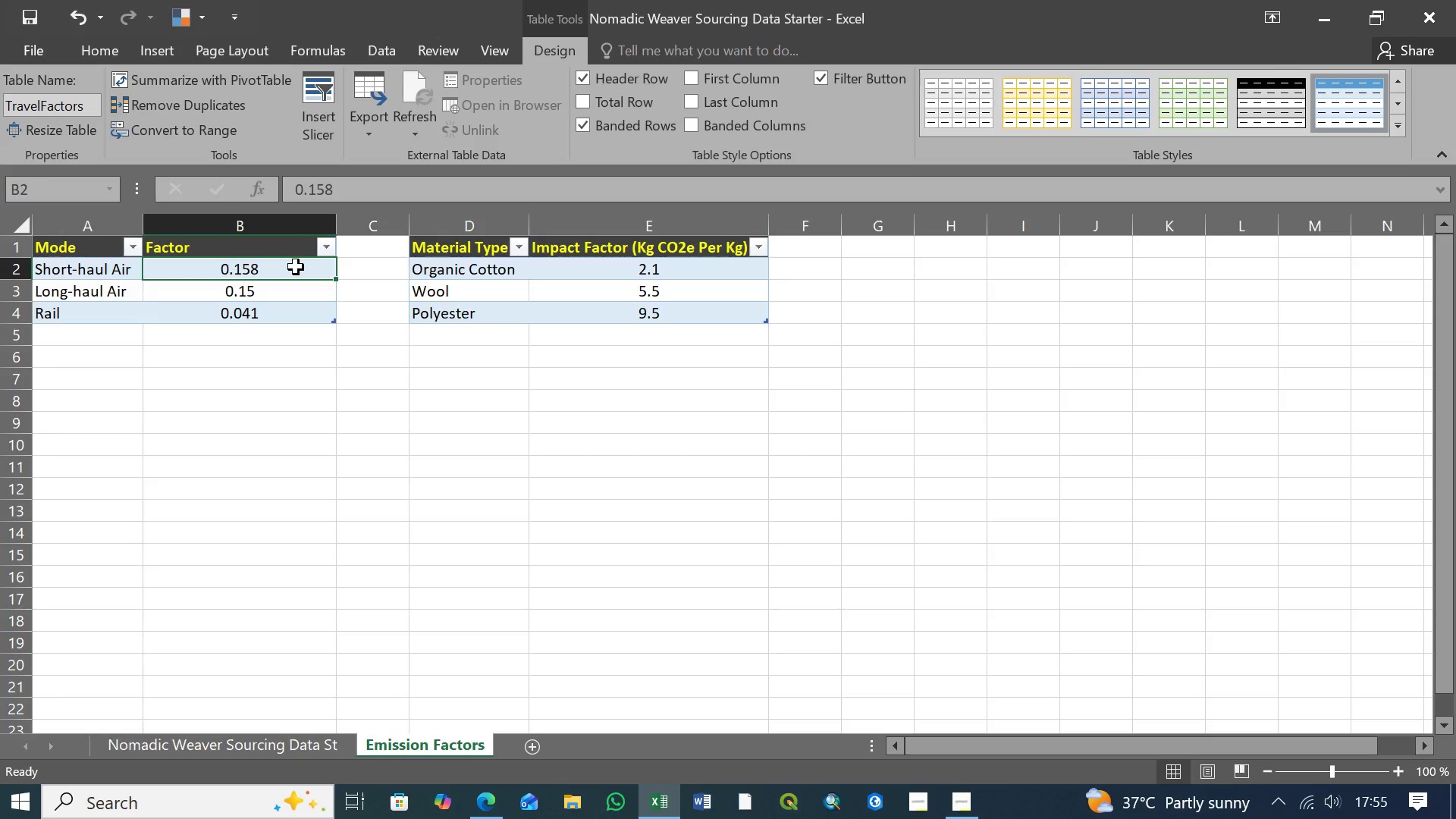 
left_click([497, 287])
 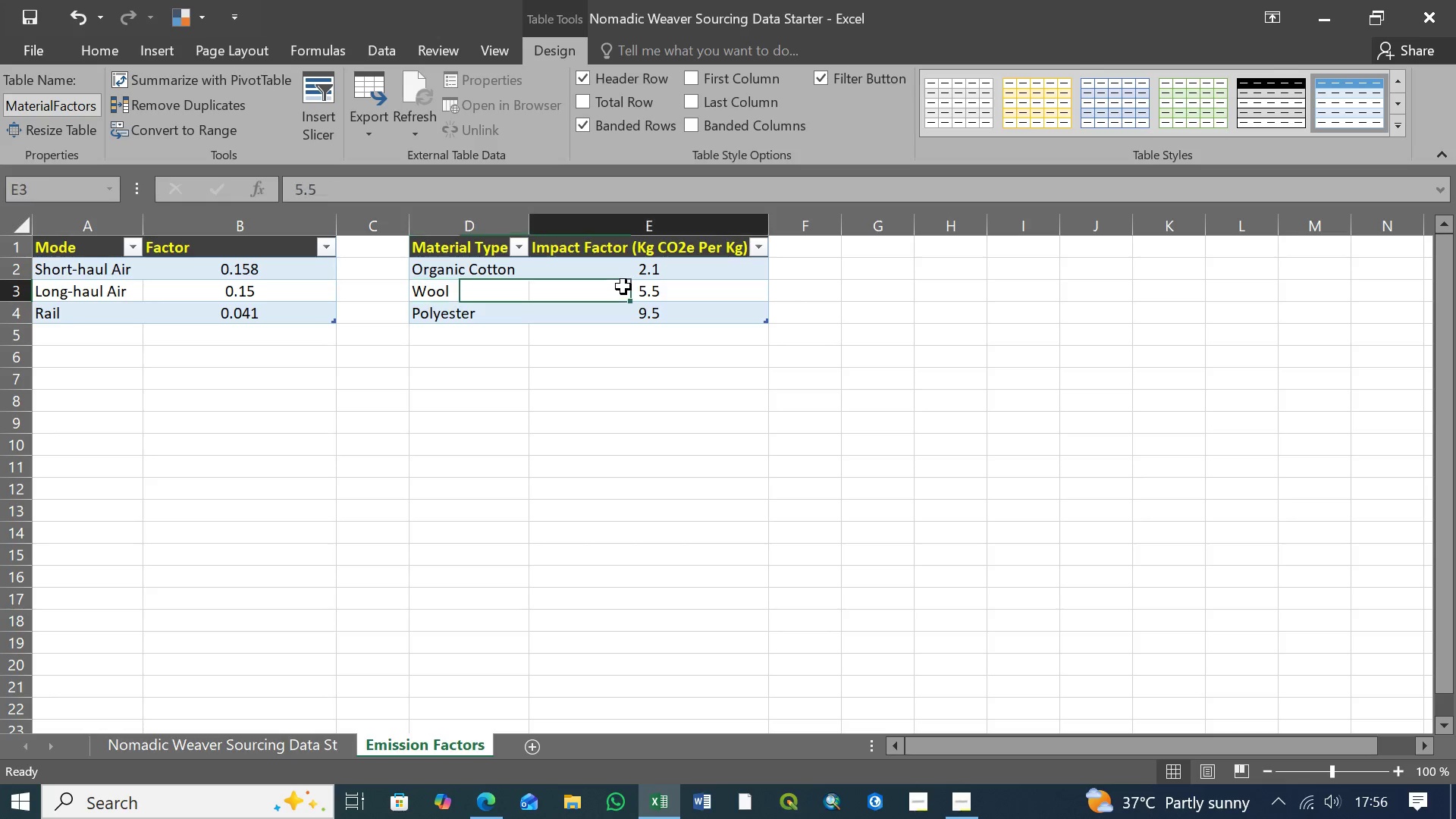 
left_click([623, 287])
 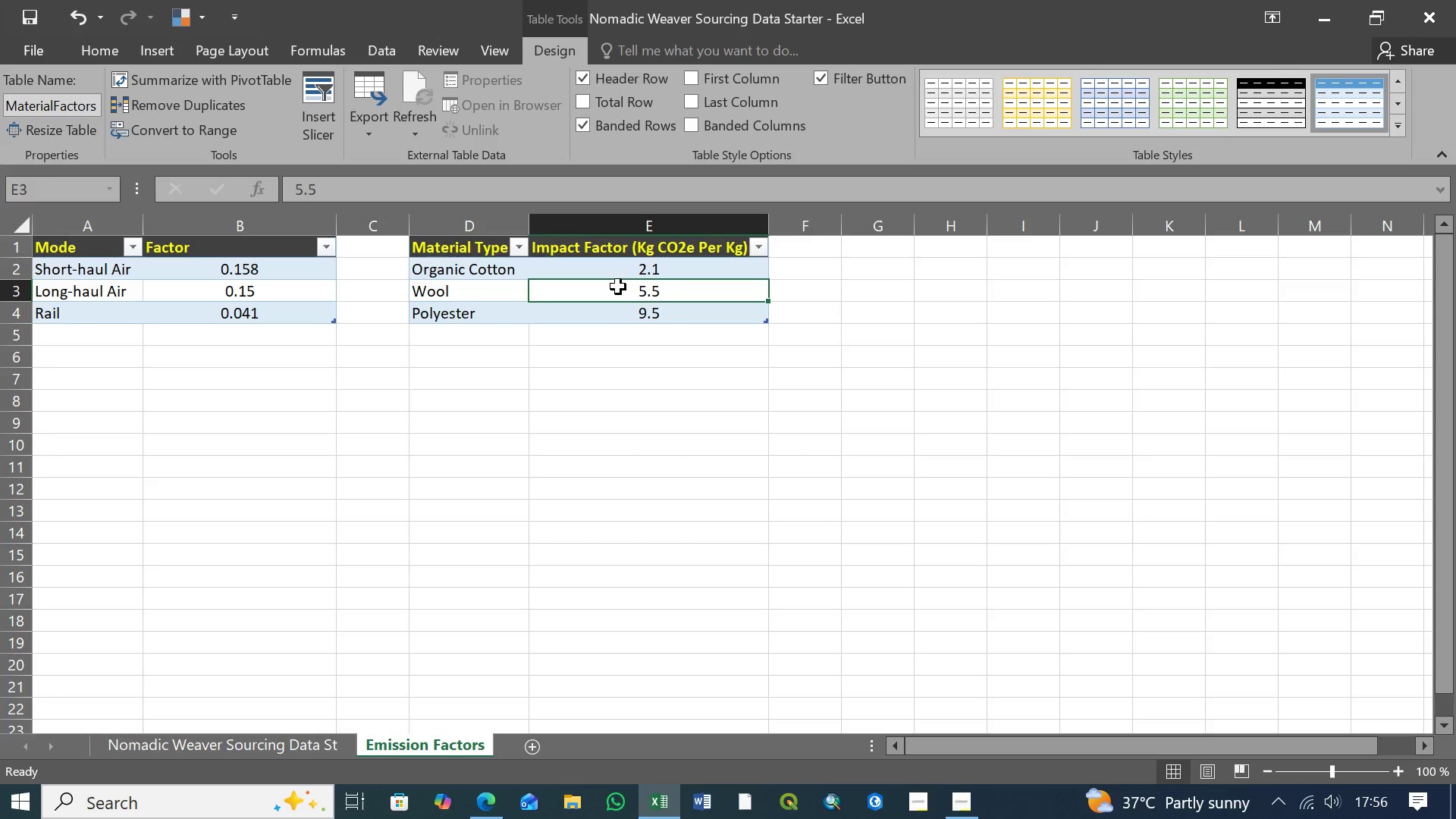 
wait(33.0)
 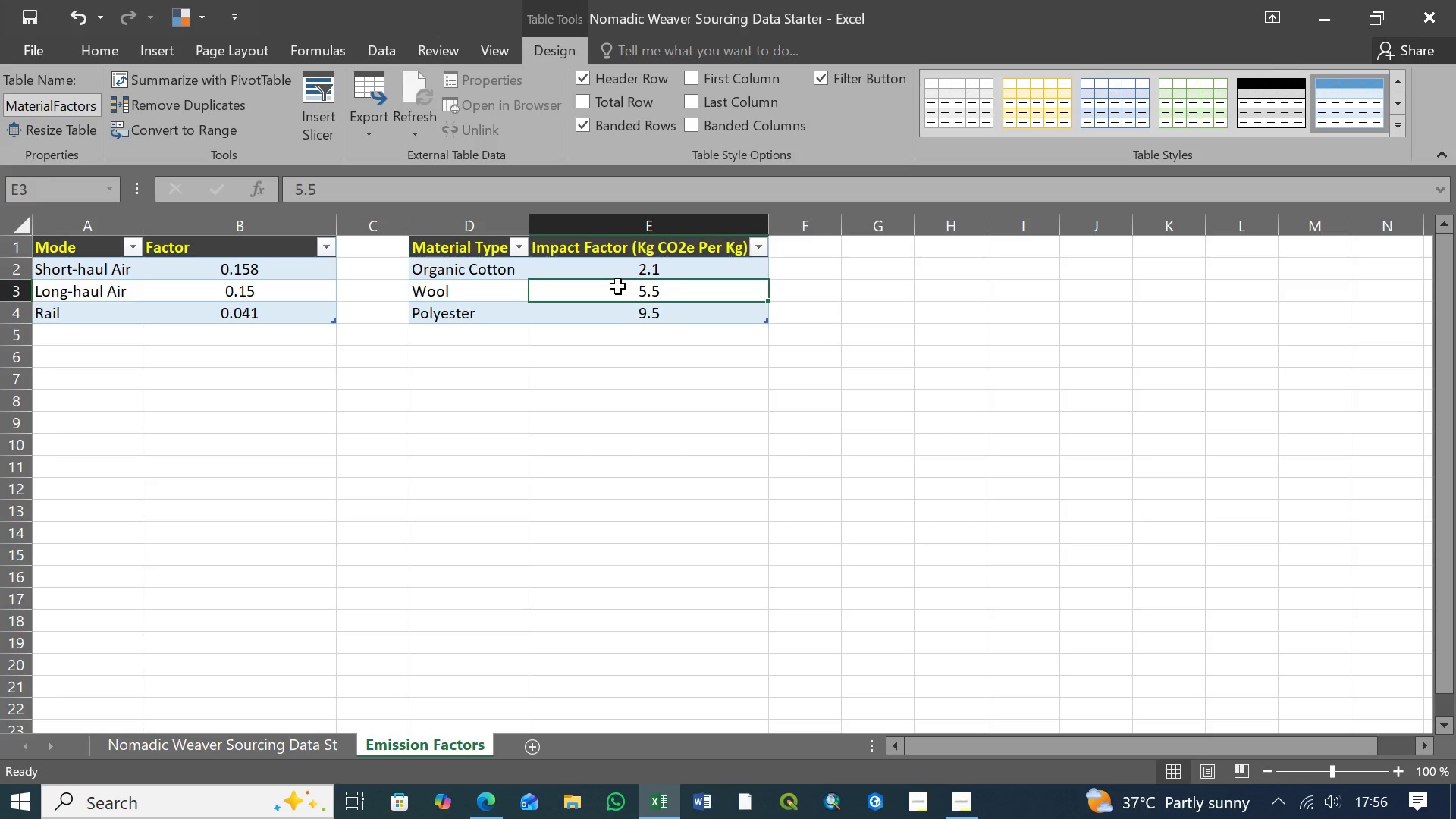 
left_click([596, 318])
 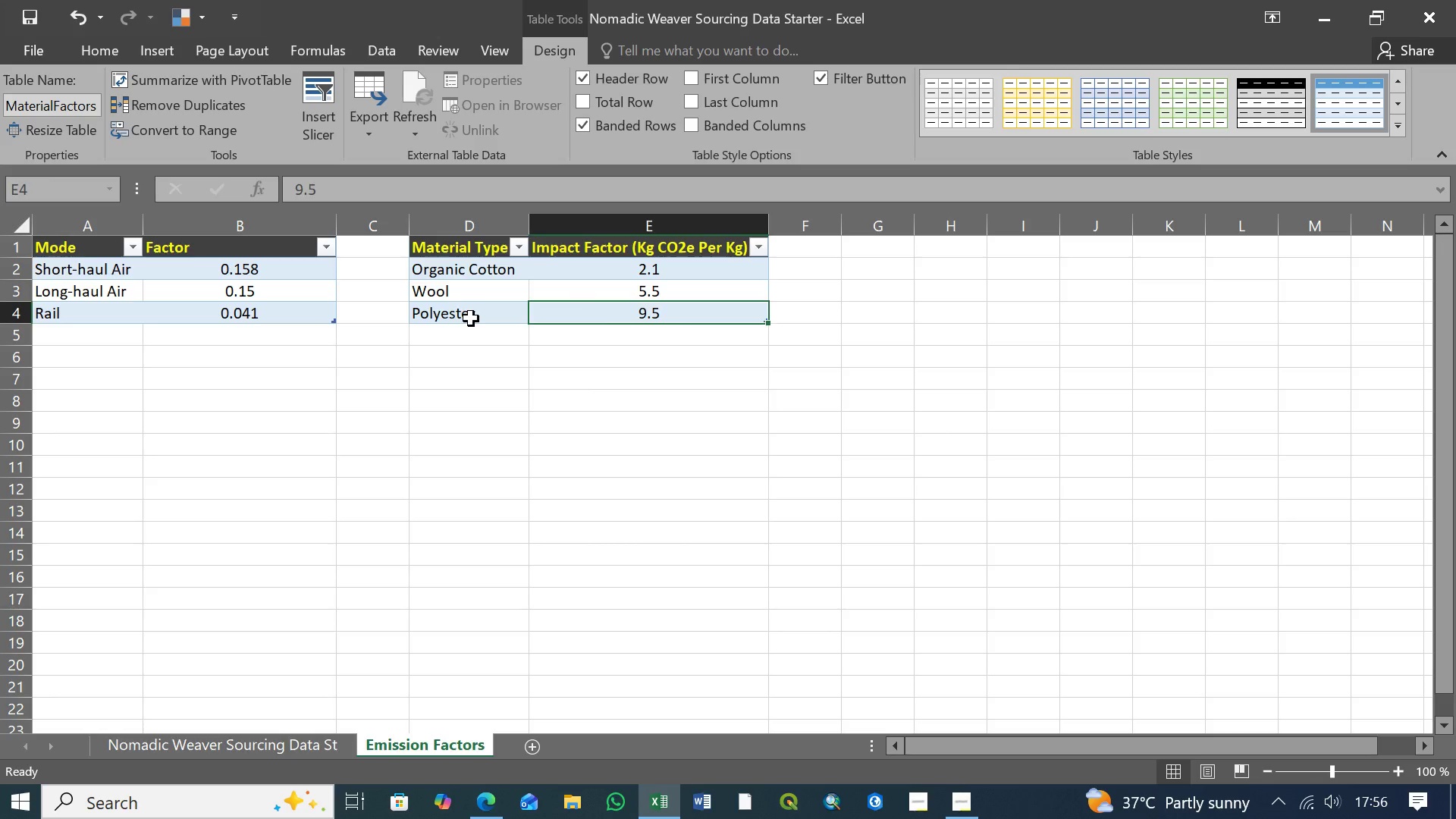 
left_click([471, 319])
 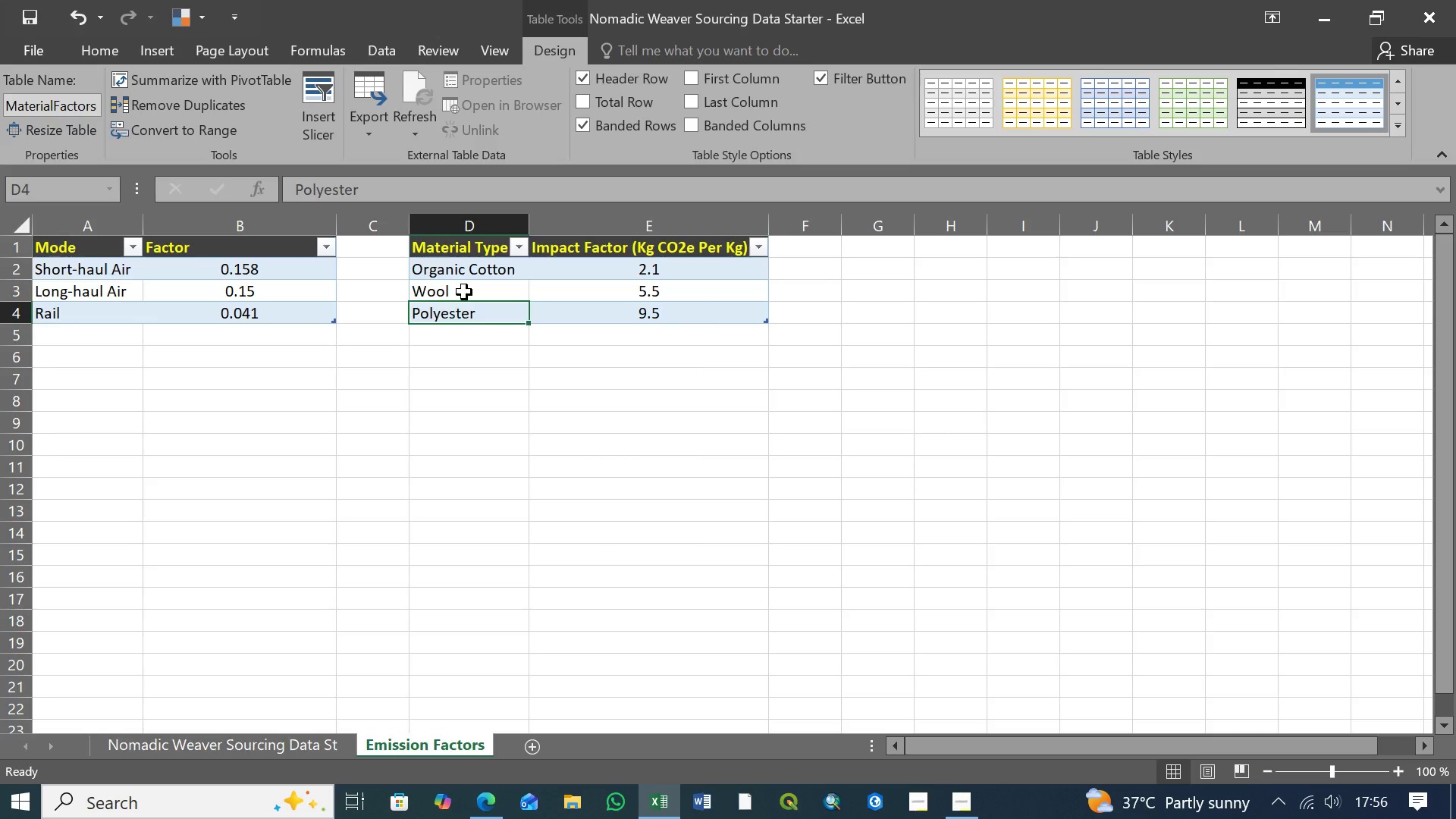 
left_click([464, 292])
 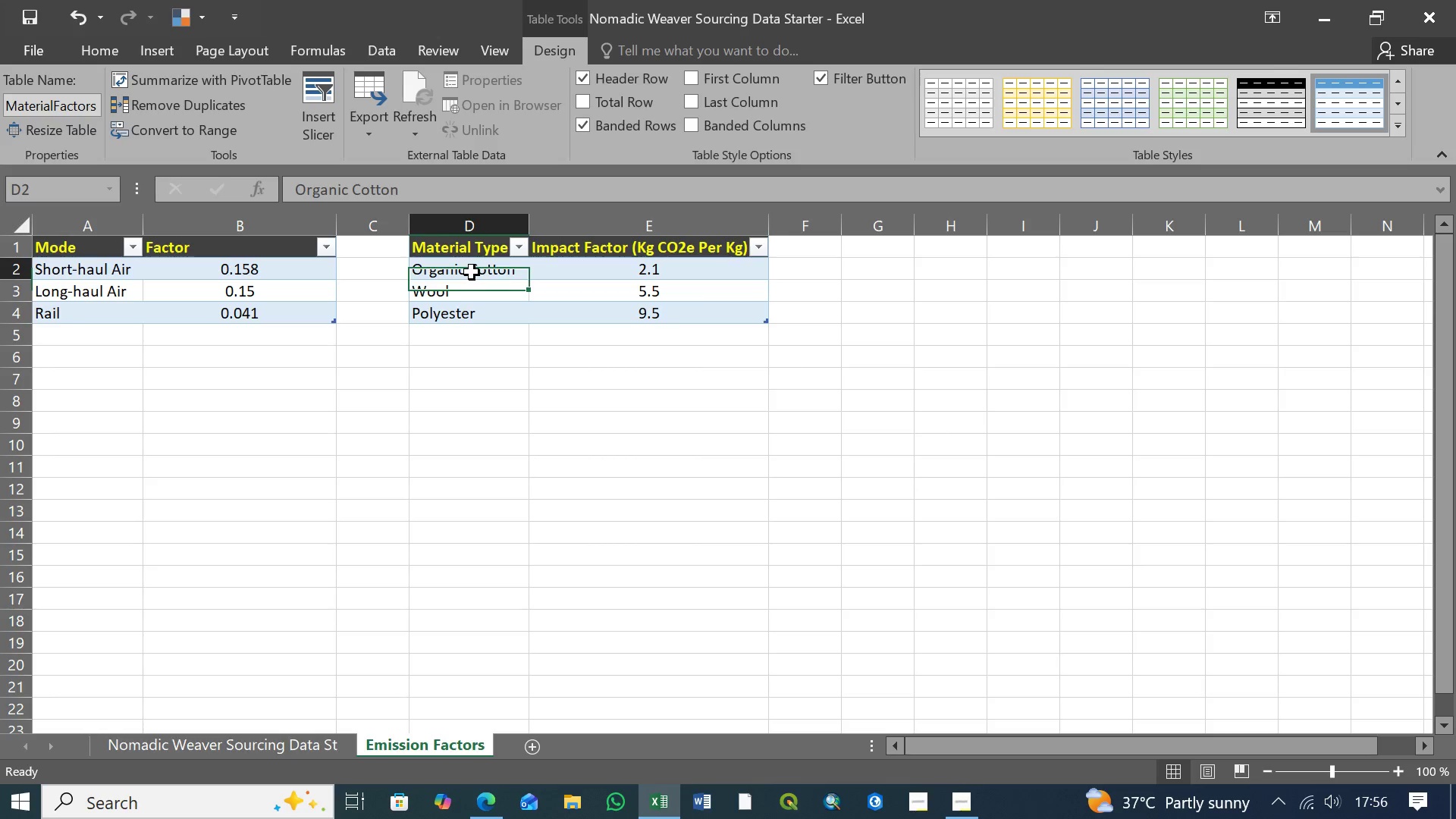 
double_click([472, 272])
 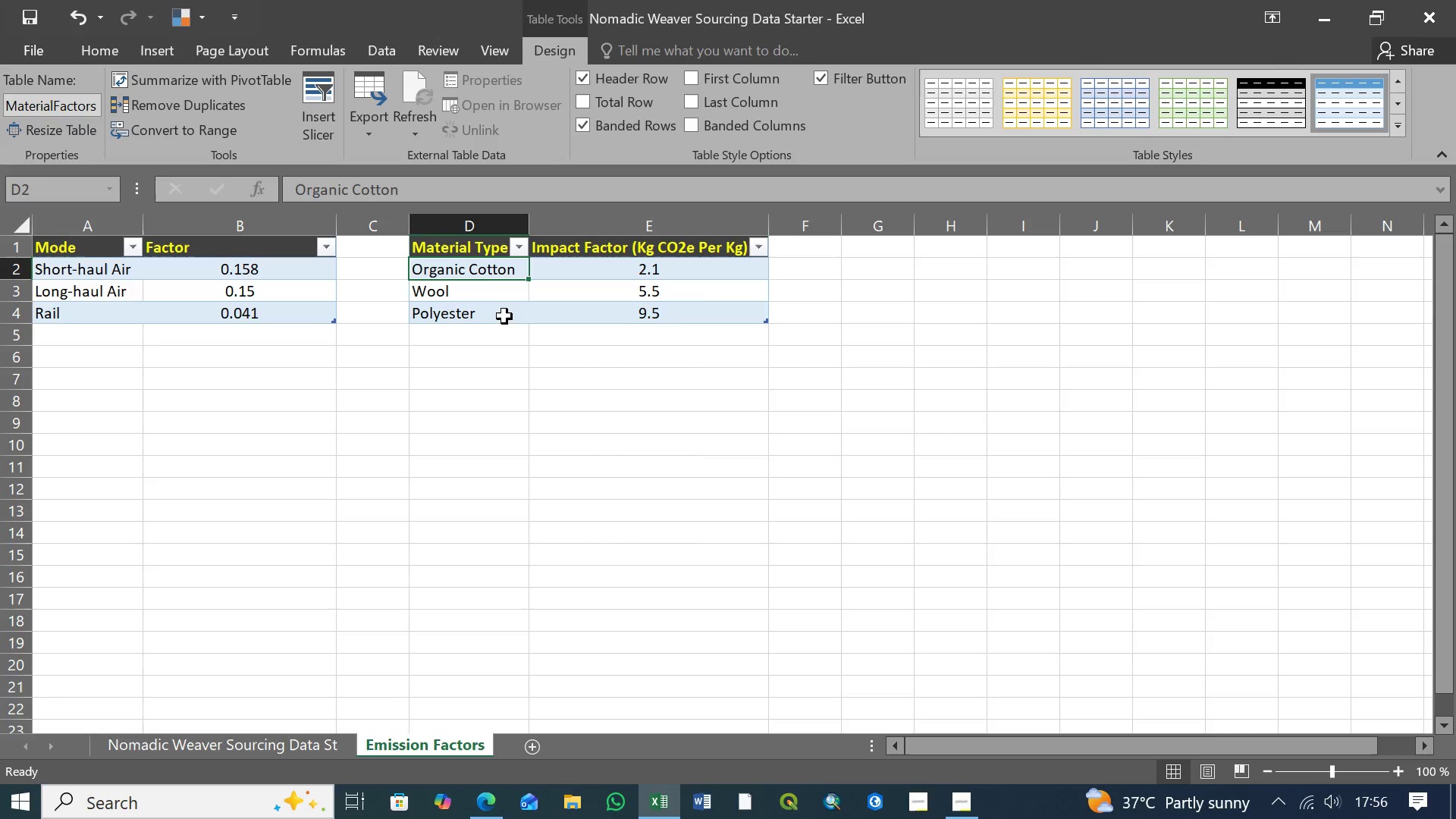 
wait(9.98)
 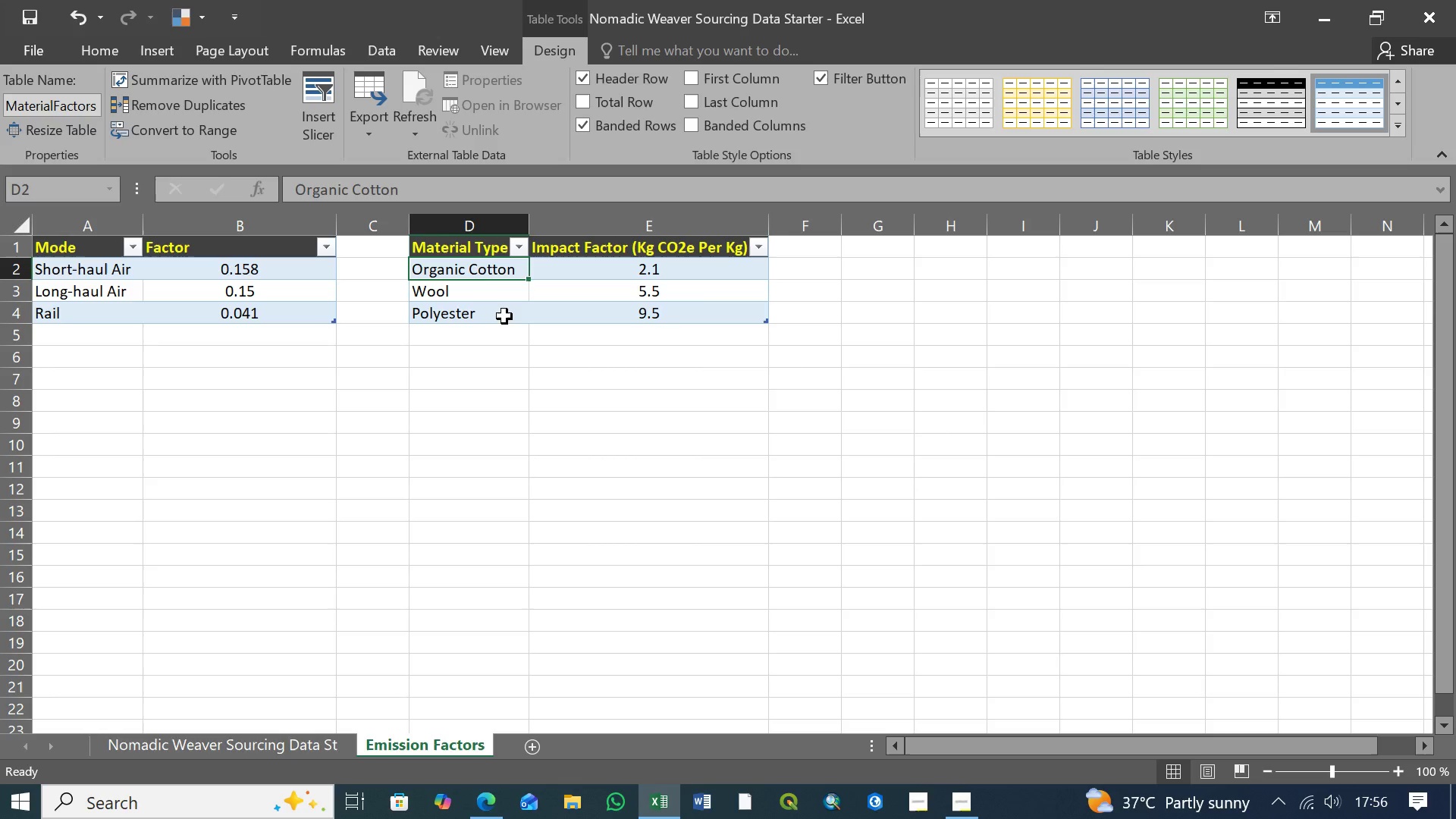 
left_click([280, 307])
 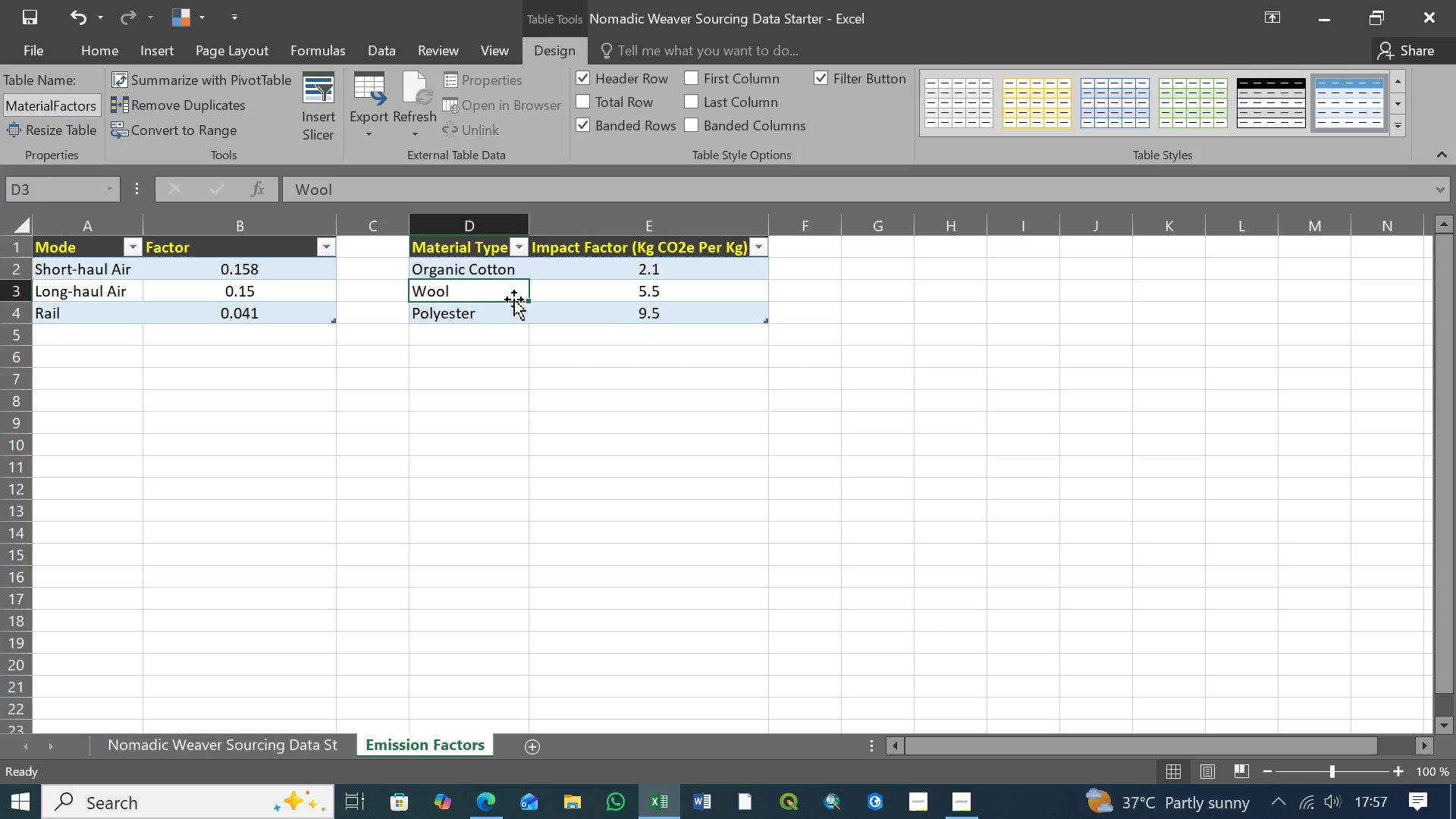 
wait(27.97)
 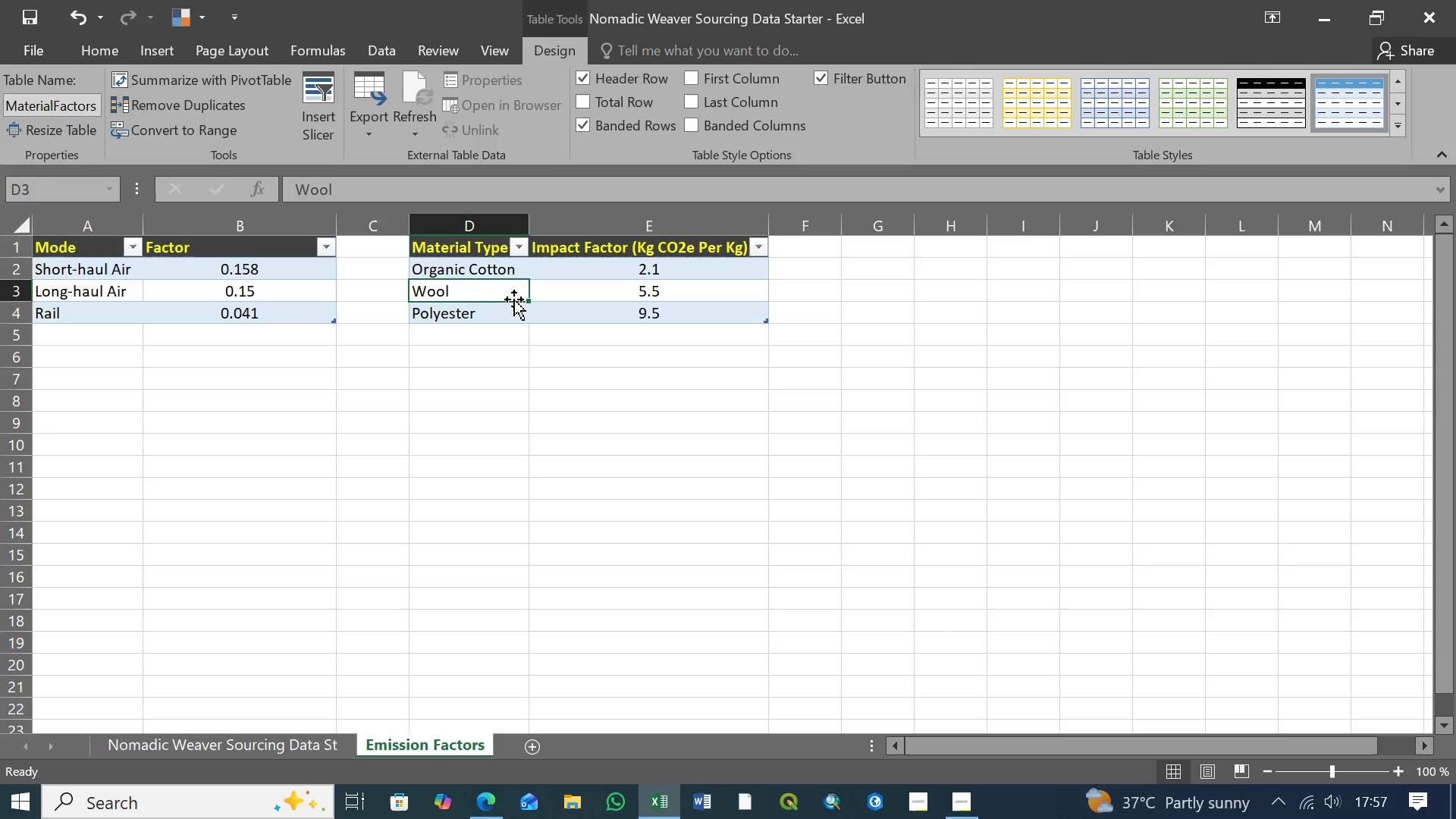 
left_click([212, 322])
 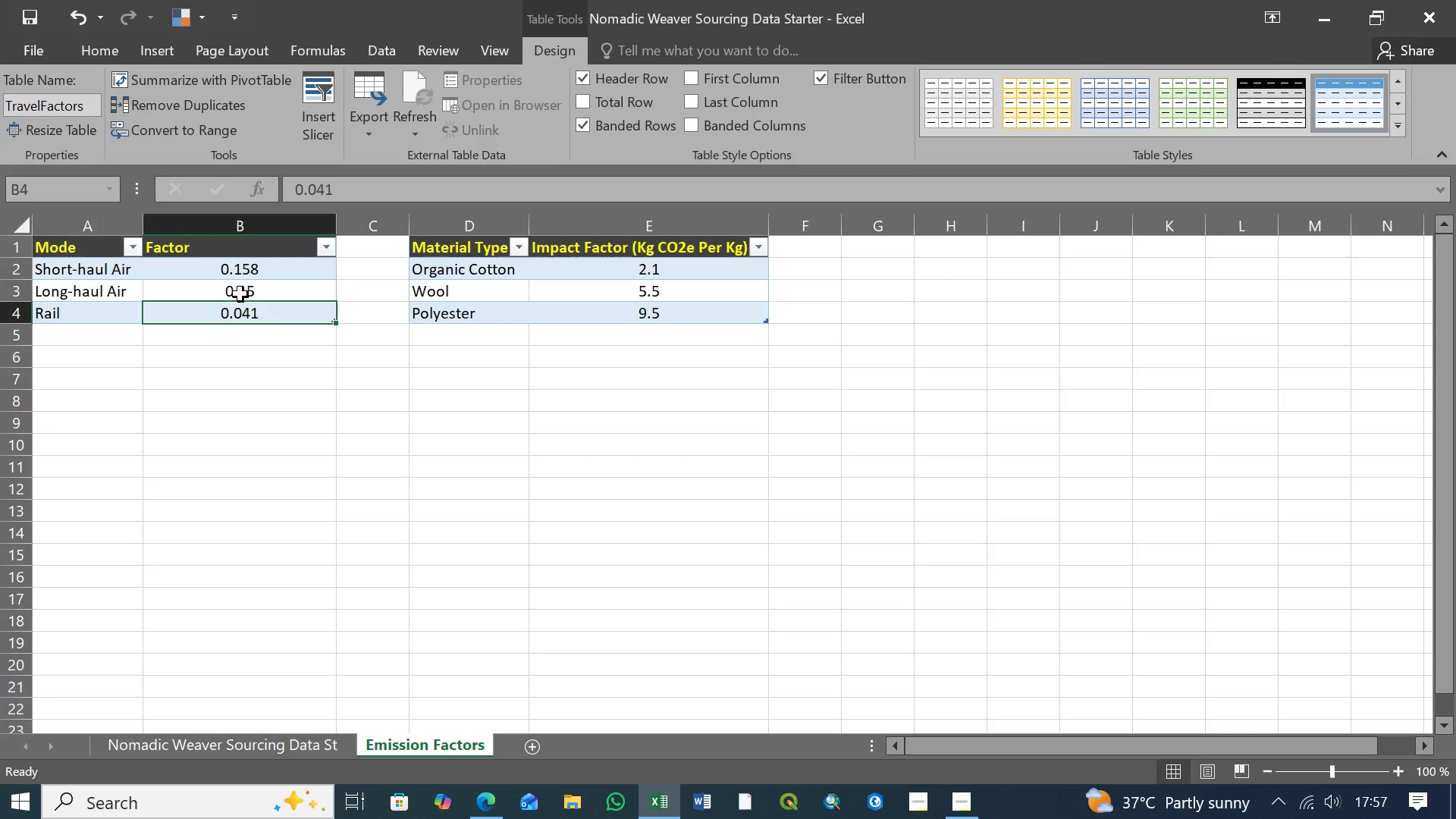 
left_click([241, 293])
 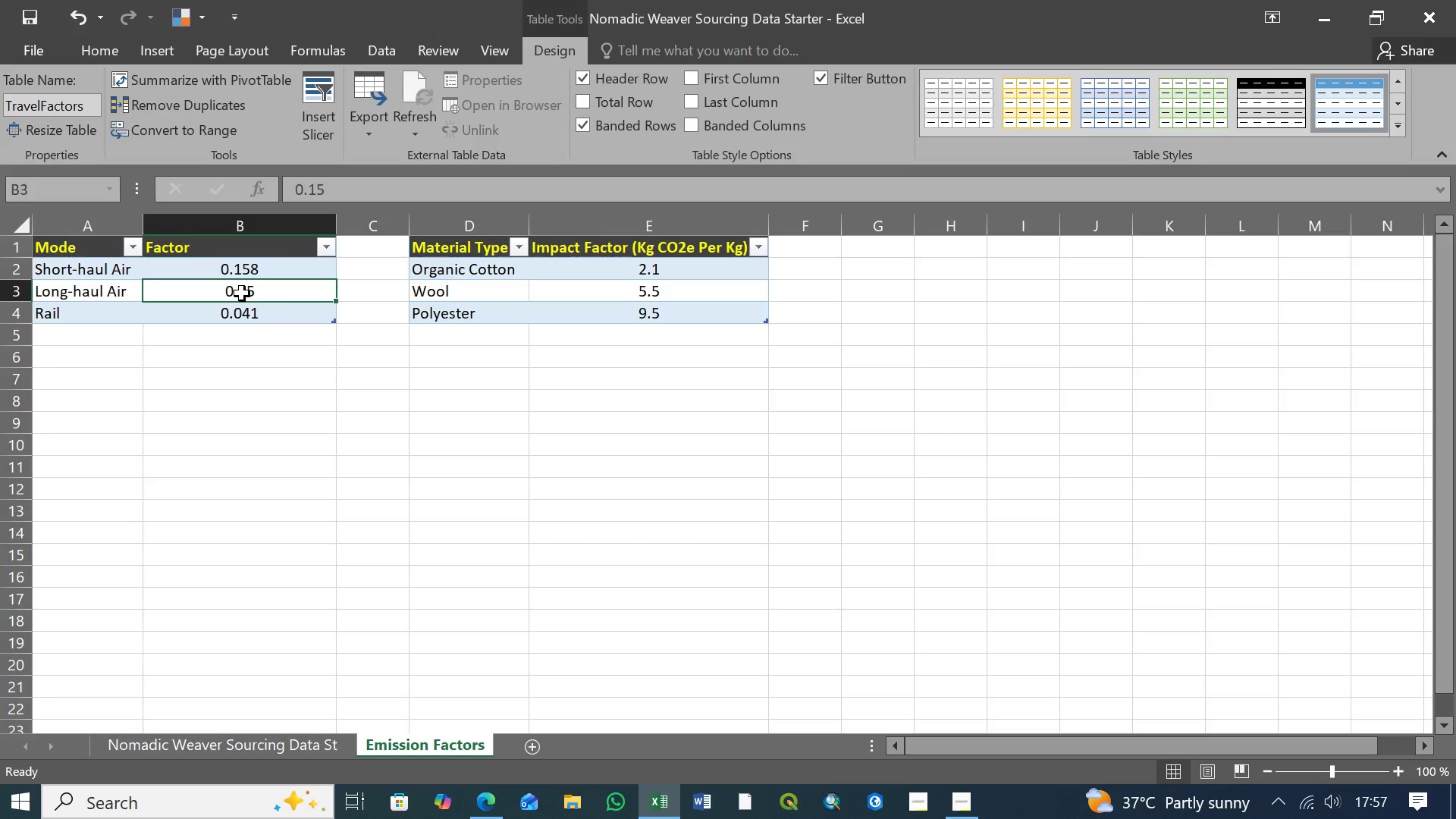 
key(Control+S)
 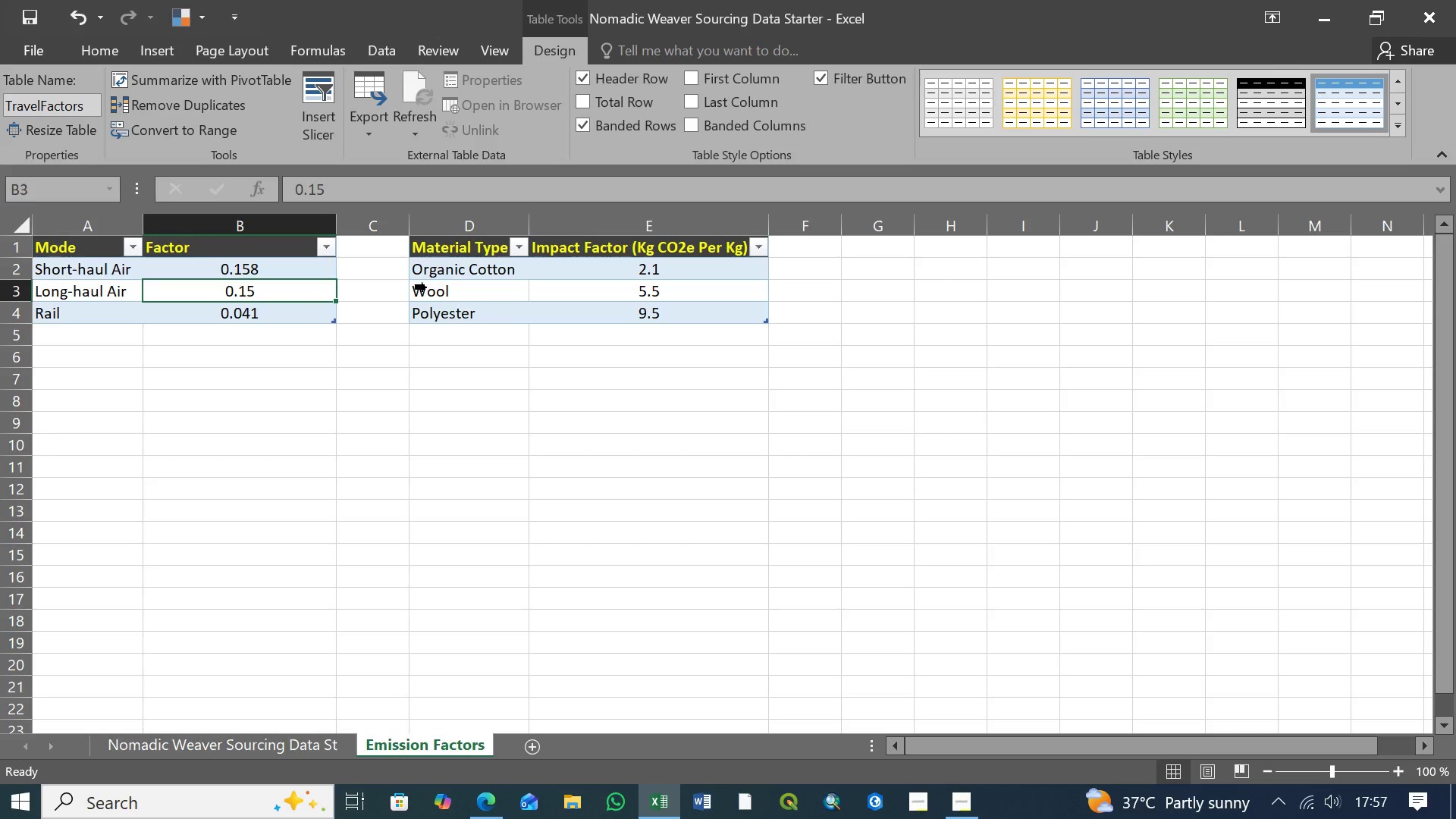 
left_click([450, 279])
 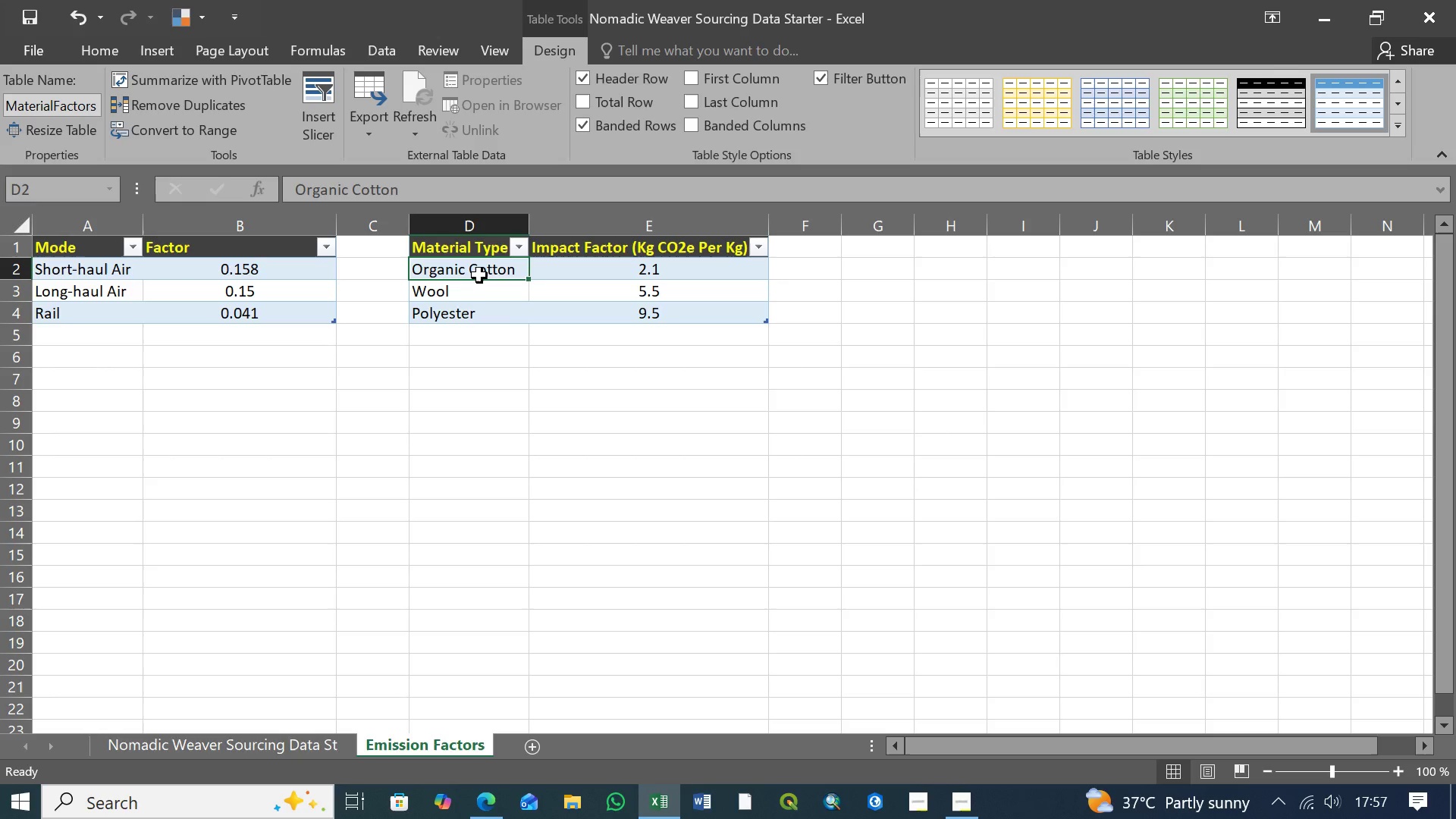 
key(Control+S)
 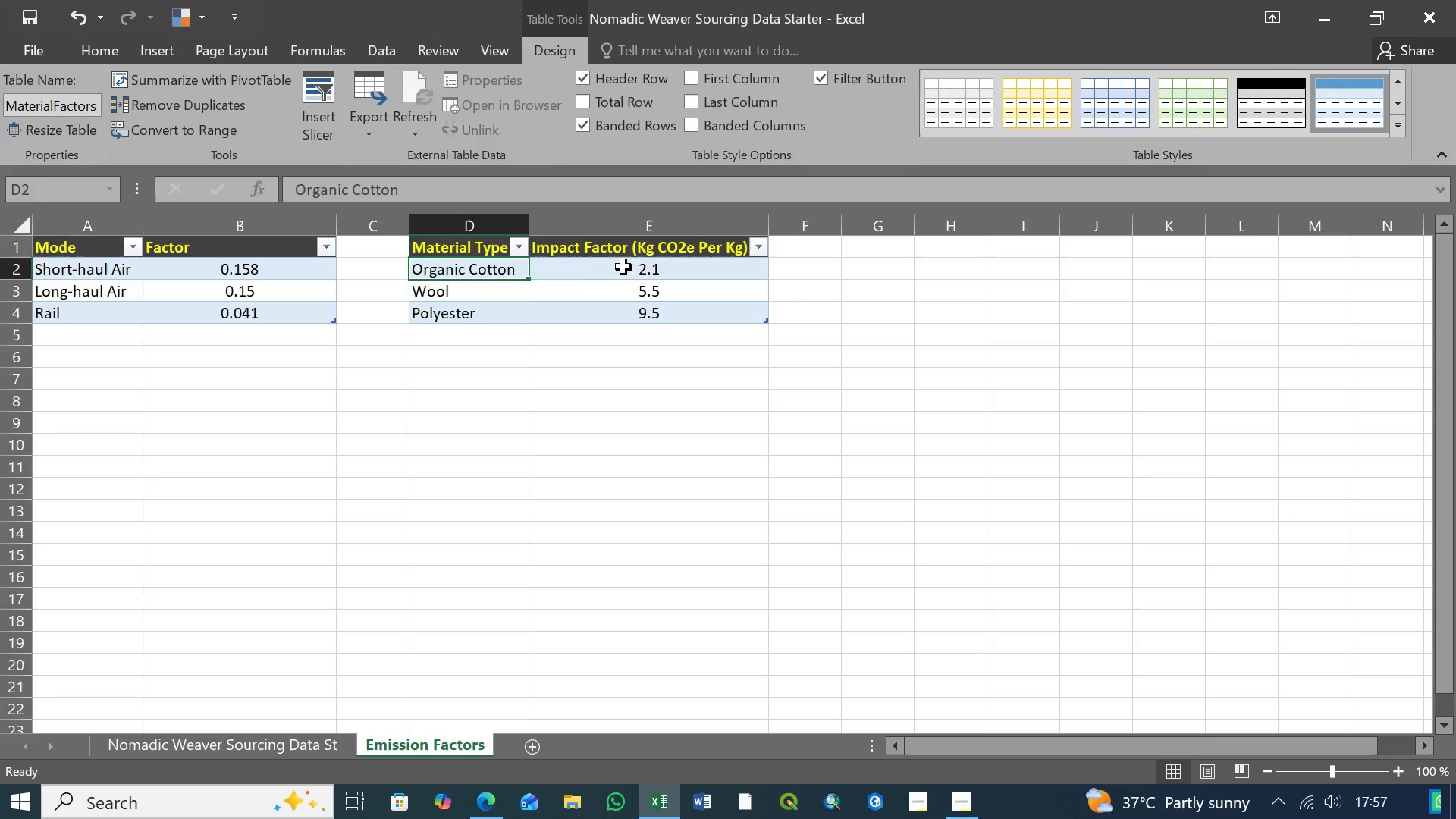 
left_click([635, 275])
 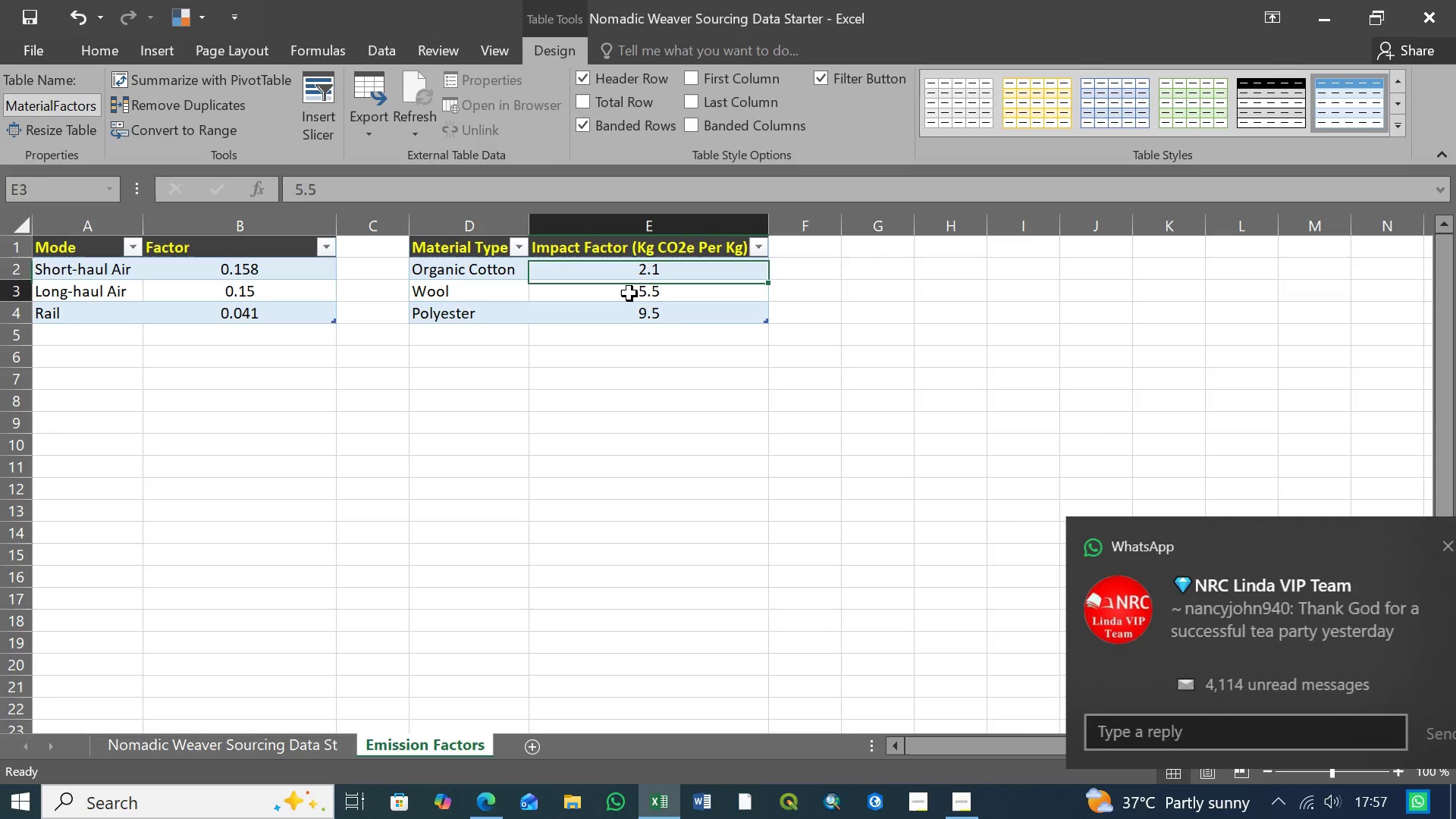 
left_click([629, 293])
 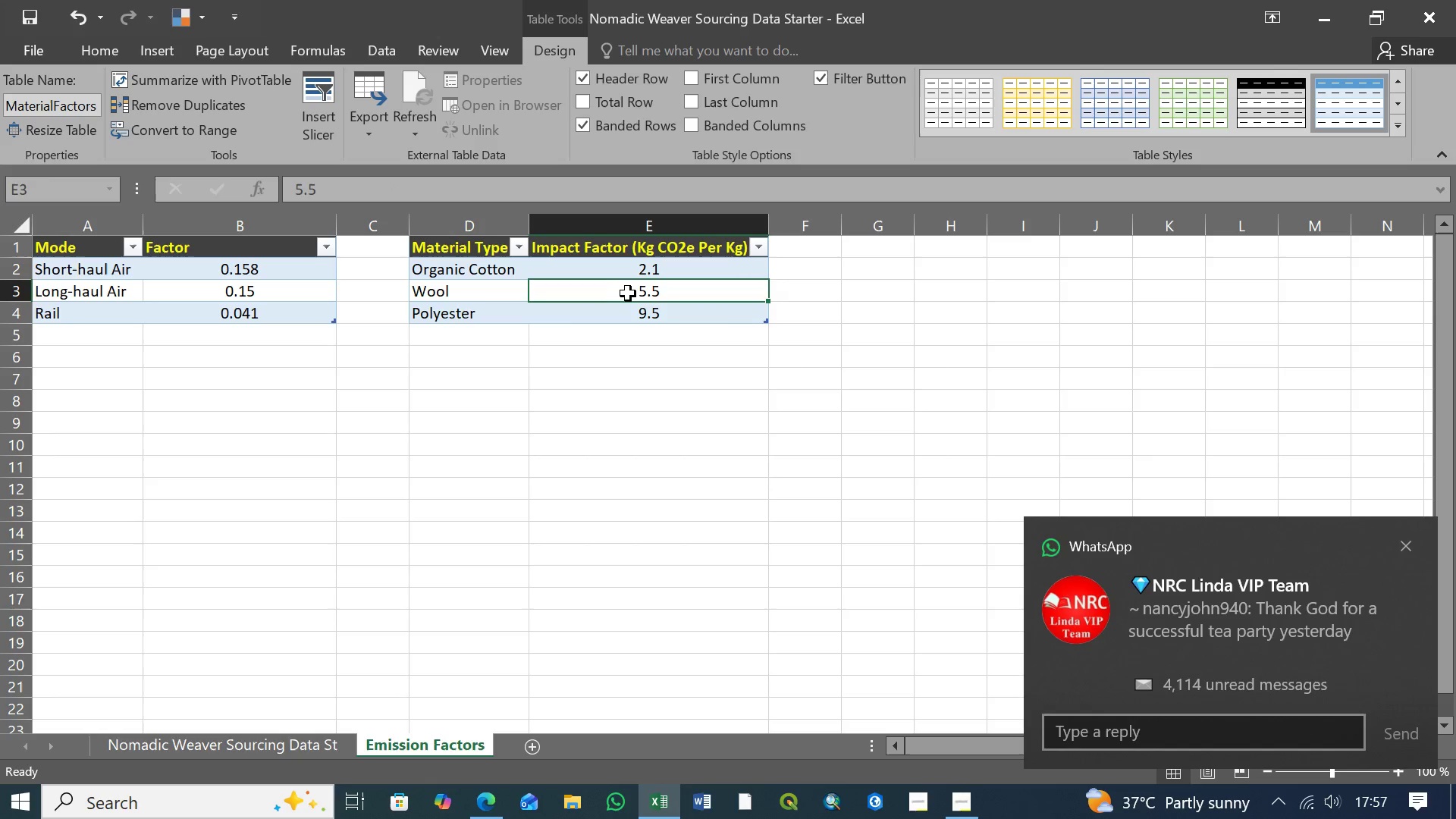 
key(Control+S)
 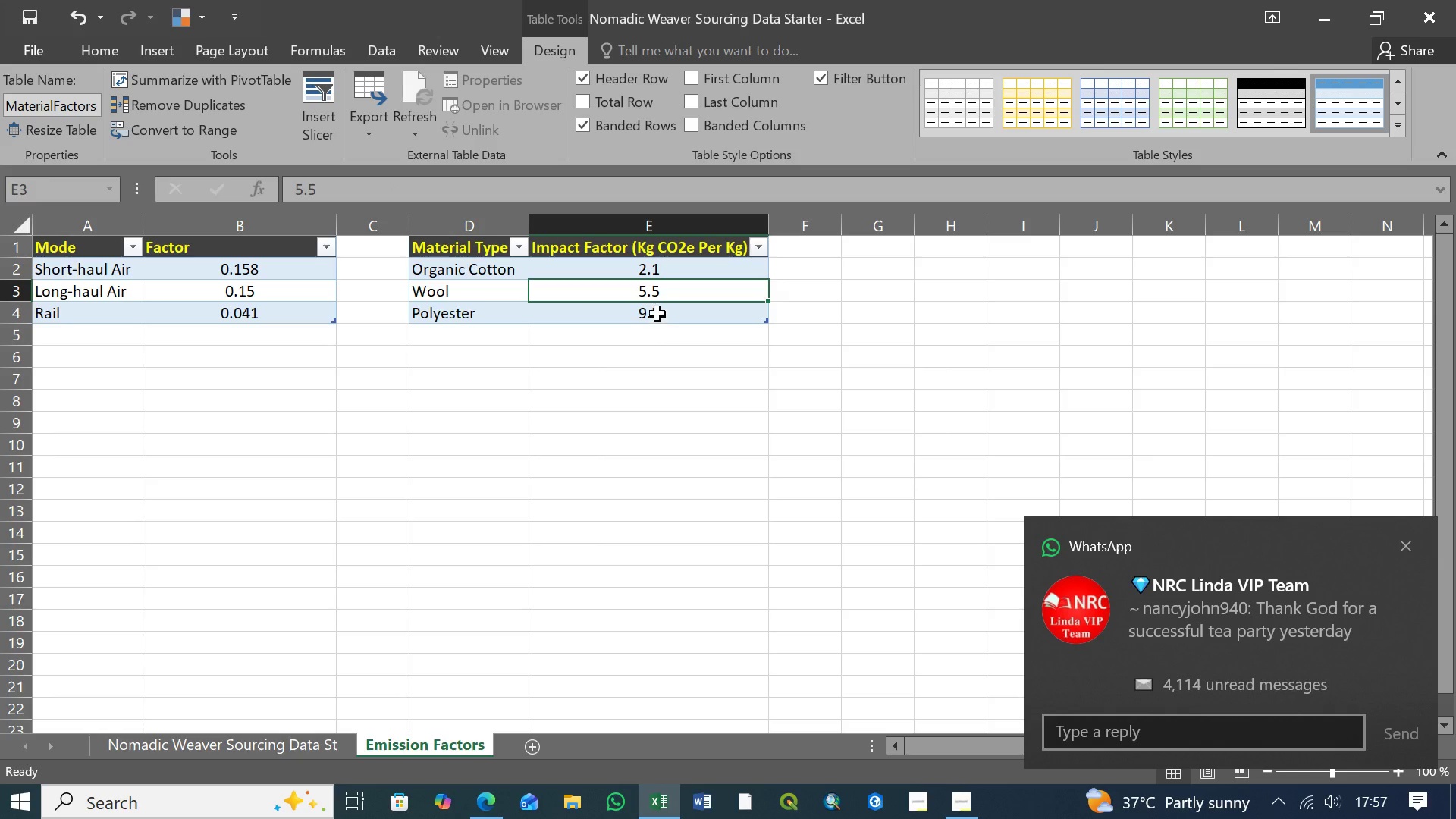 
left_click([657, 311])
 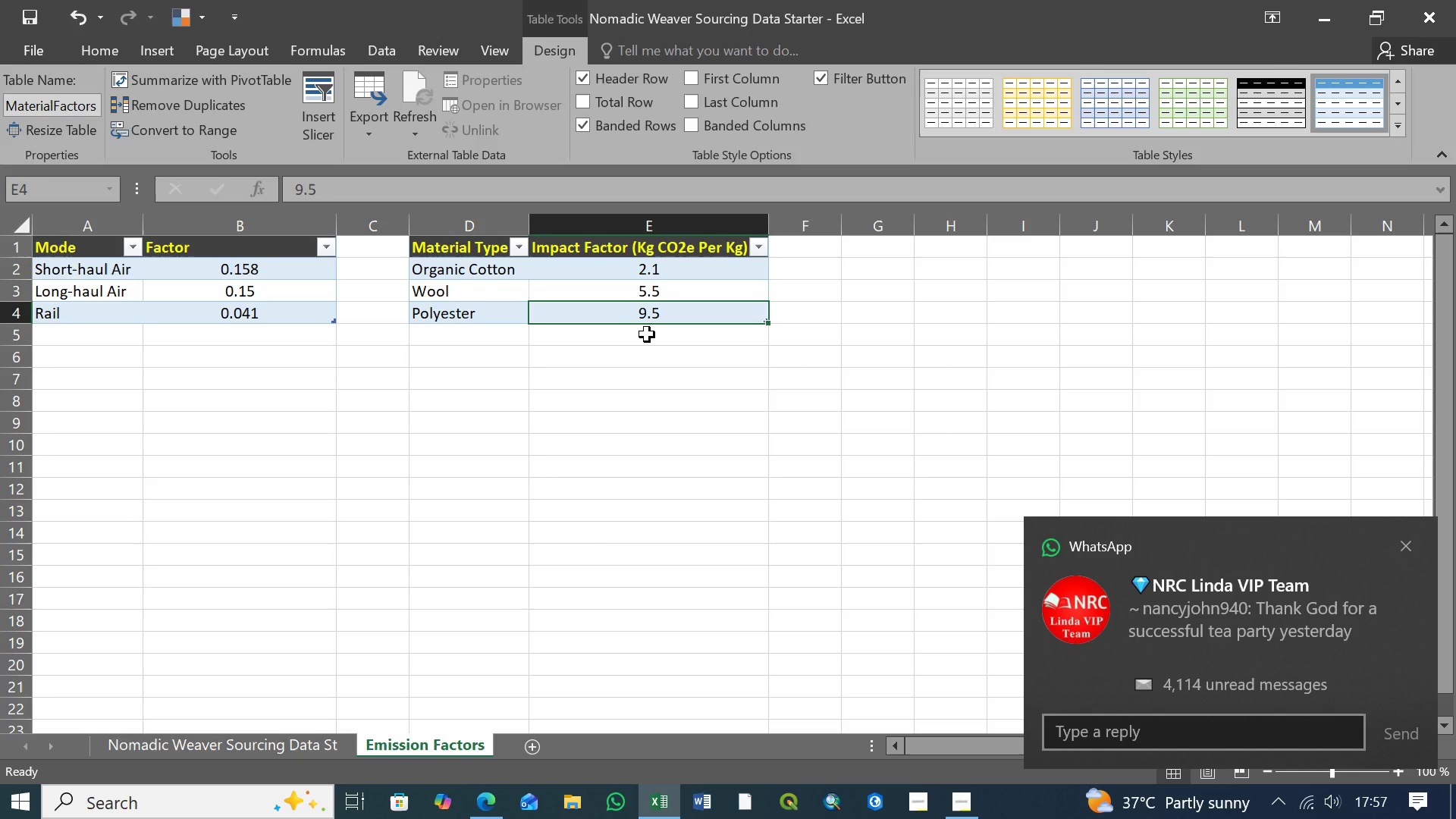 